 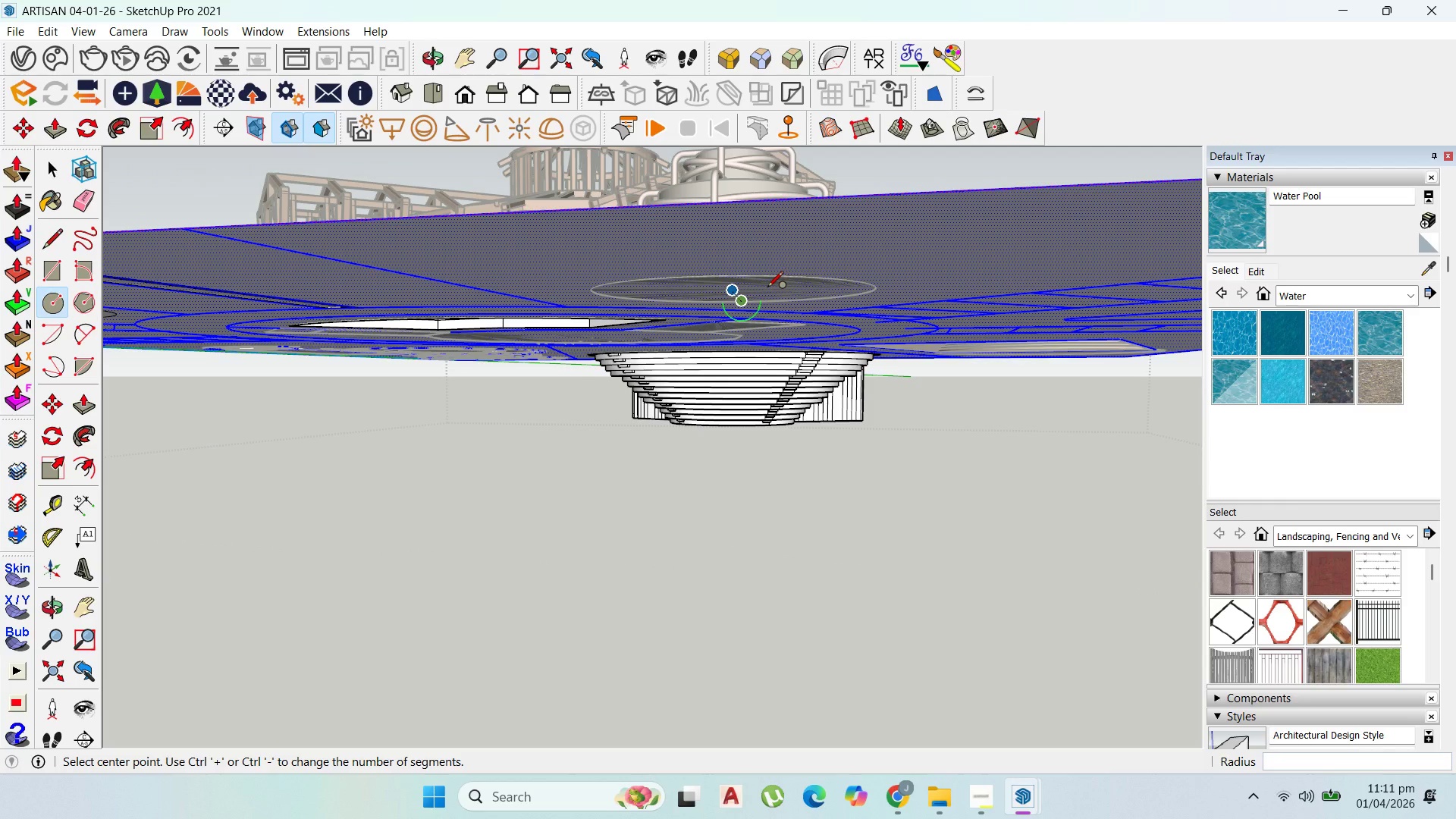 
scroll: coordinate [761, 274], scroll_direction: up, amount: 1.0
 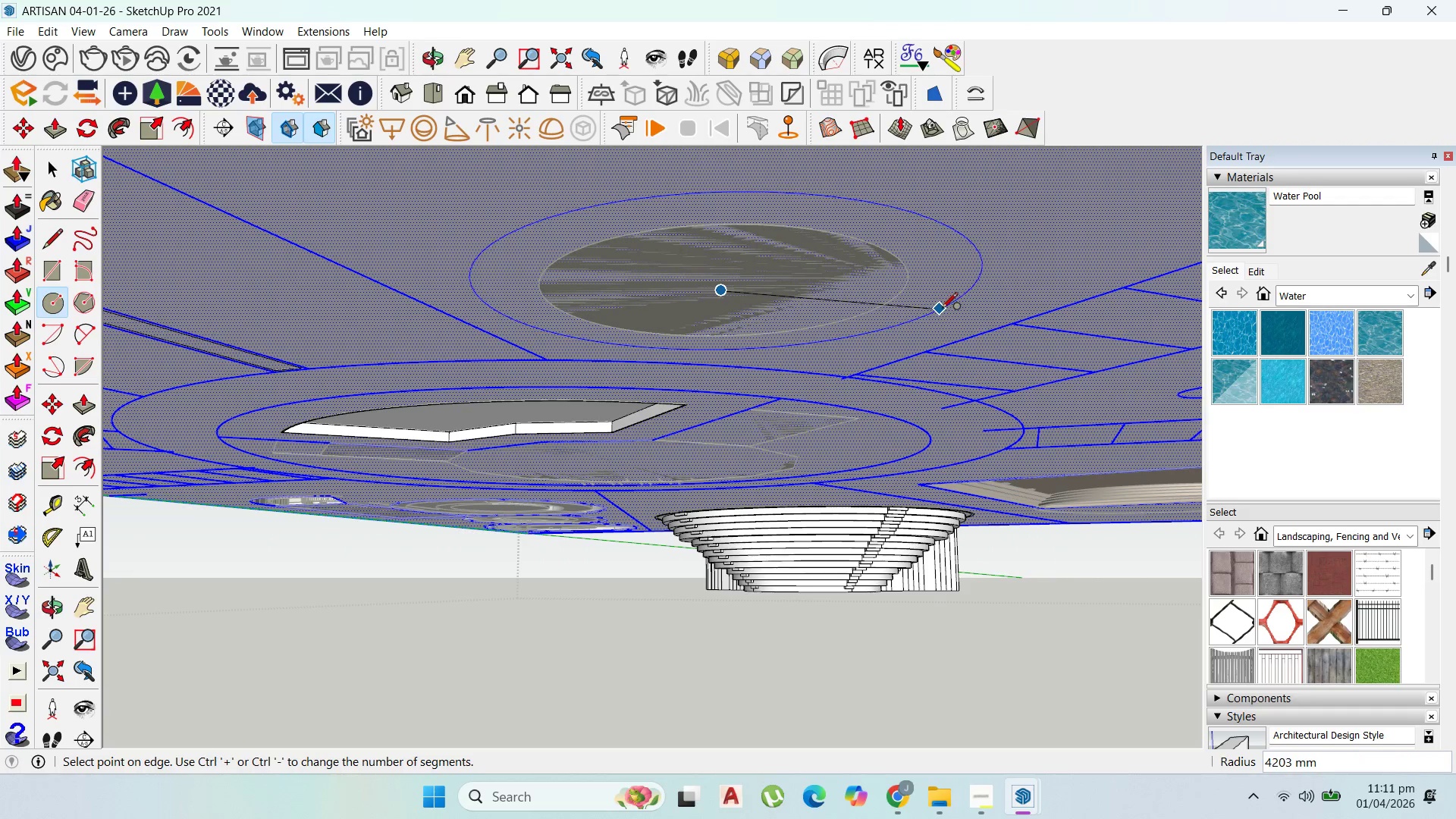 
wait(6.56)
 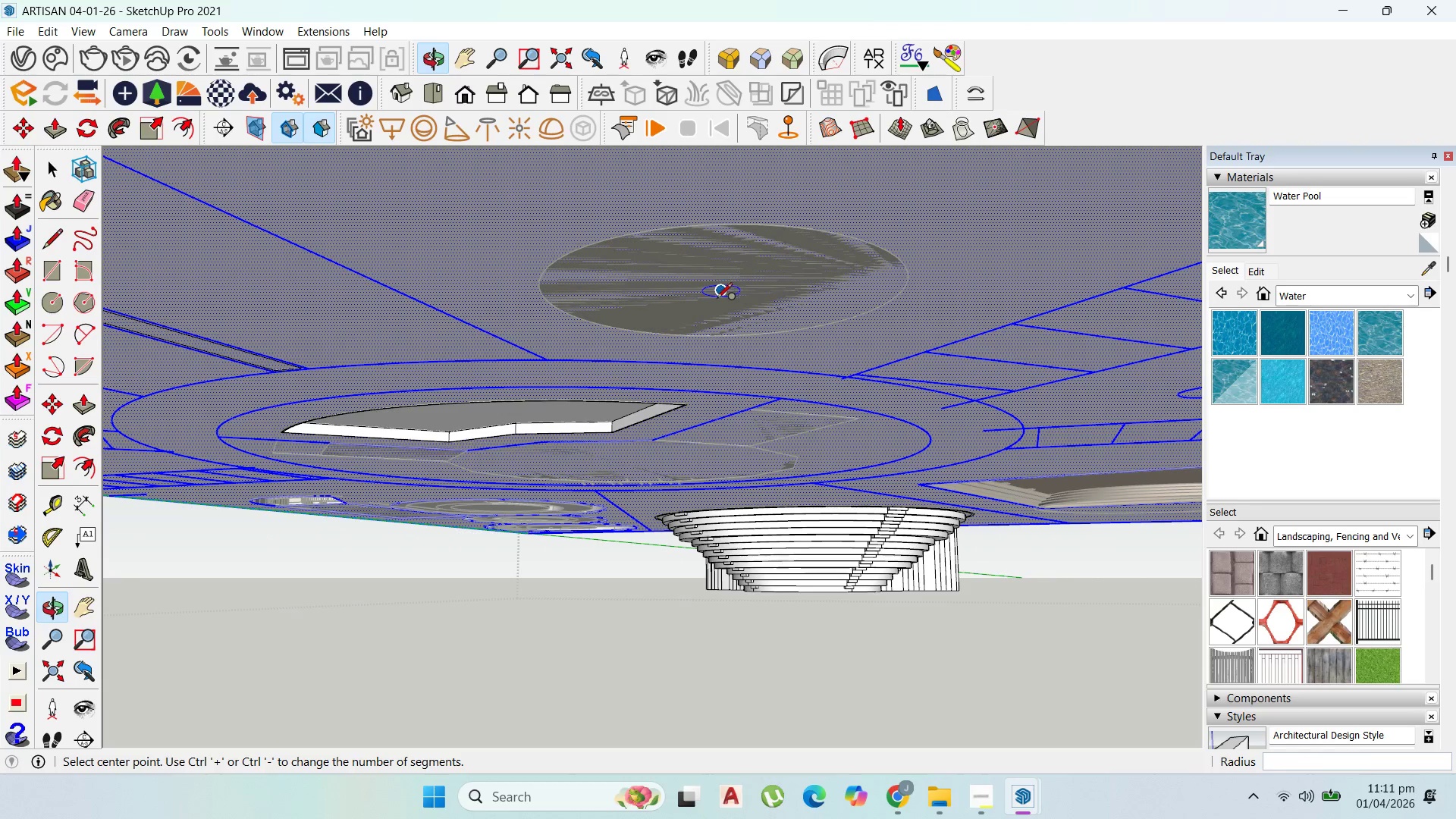 
left_click([958, 308])
 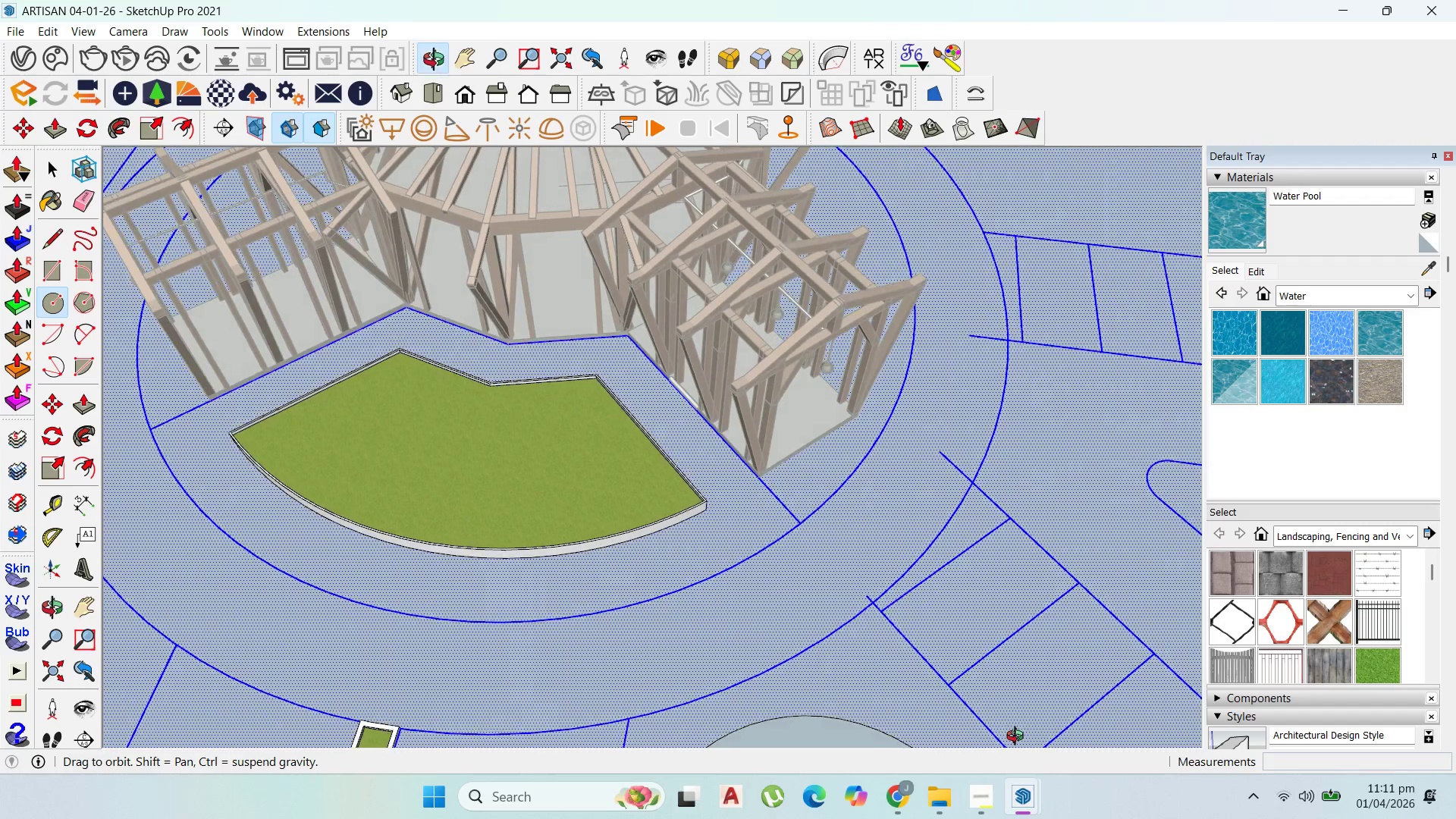 
scroll: coordinate [921, 322], scroll_direction: down, amount: 14.0
 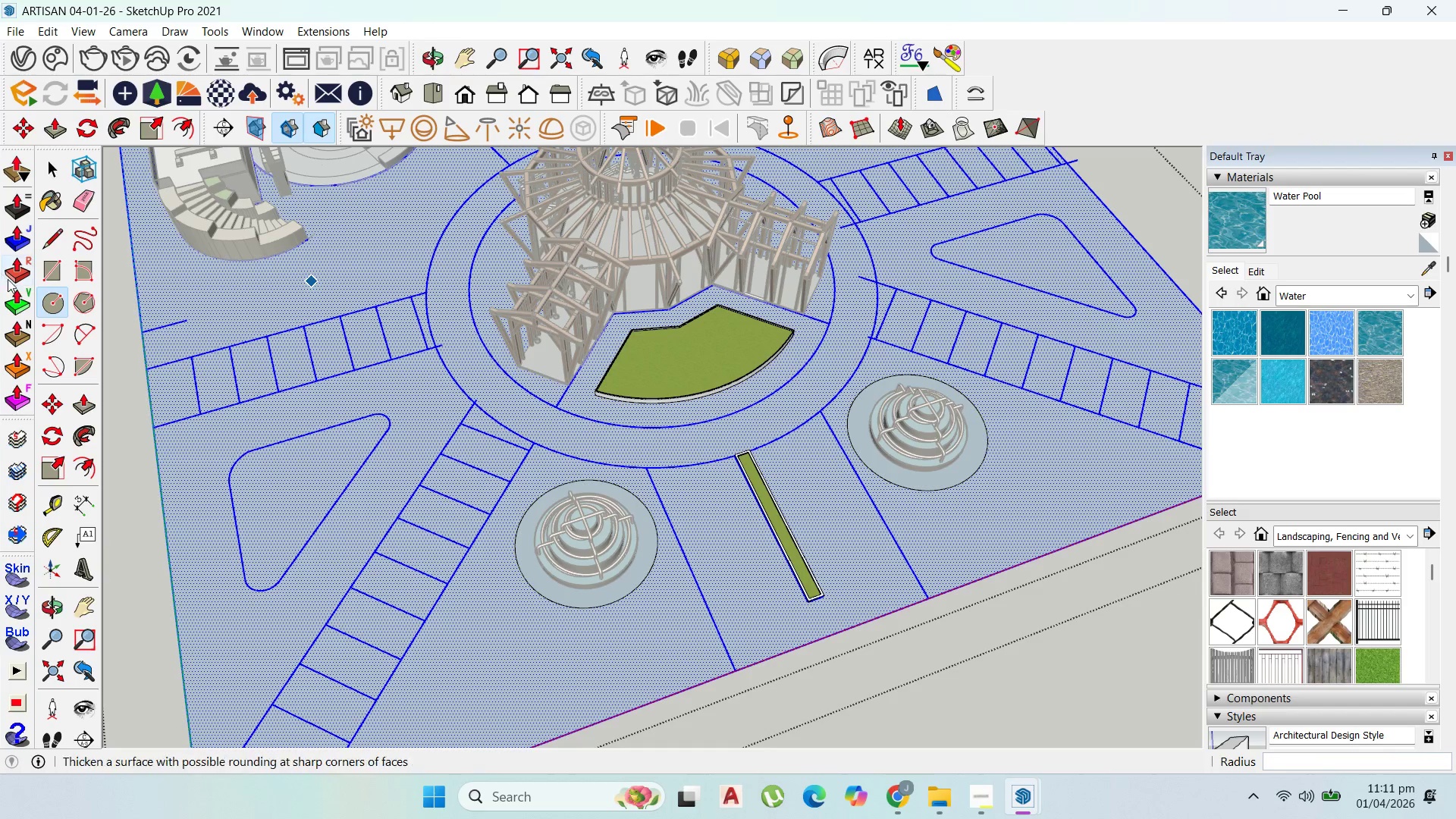 
left_click([61, 162])
 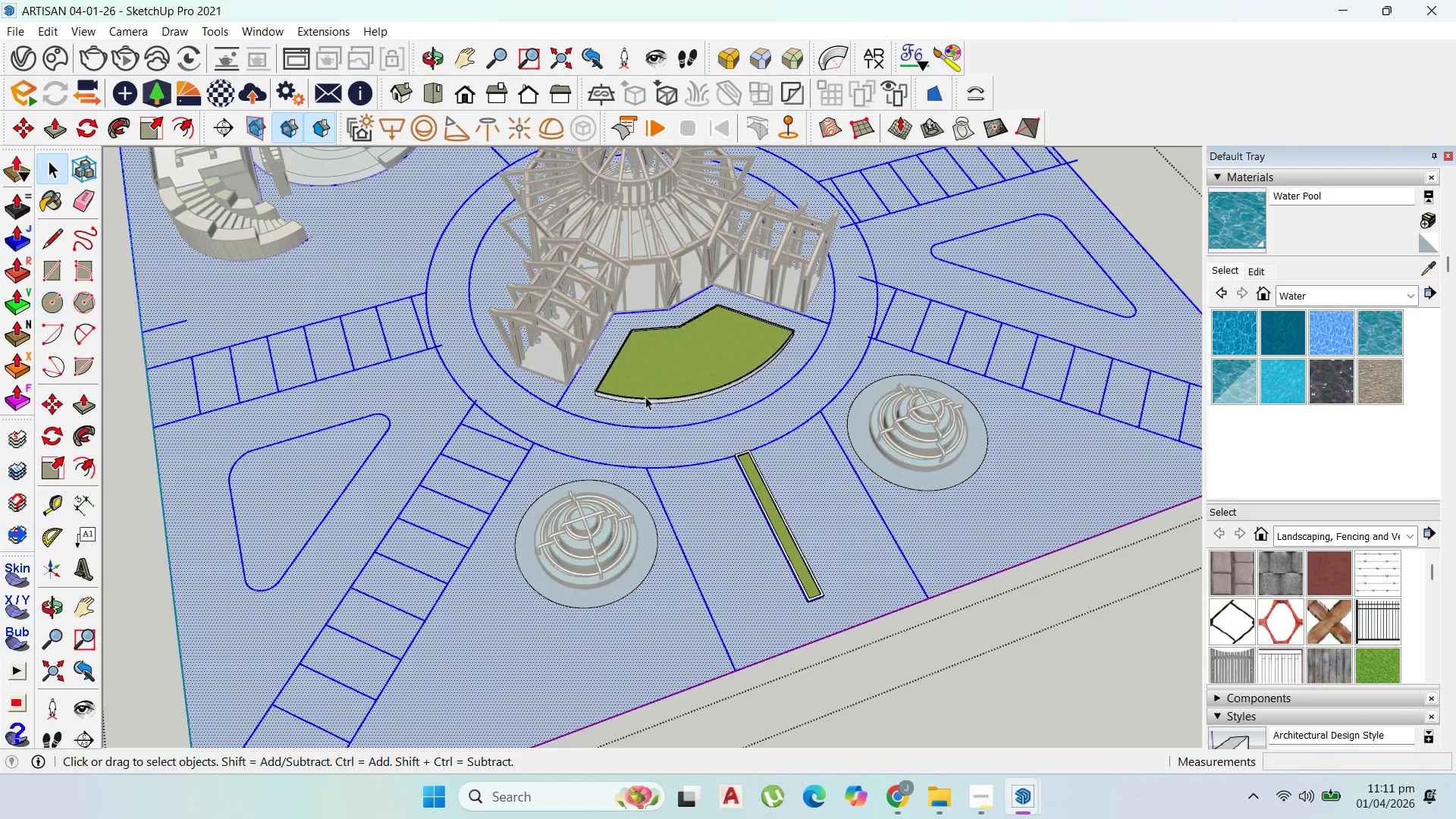 
scroll: coordinate [752, 441], scroll_direction: down, amount: 4.0
 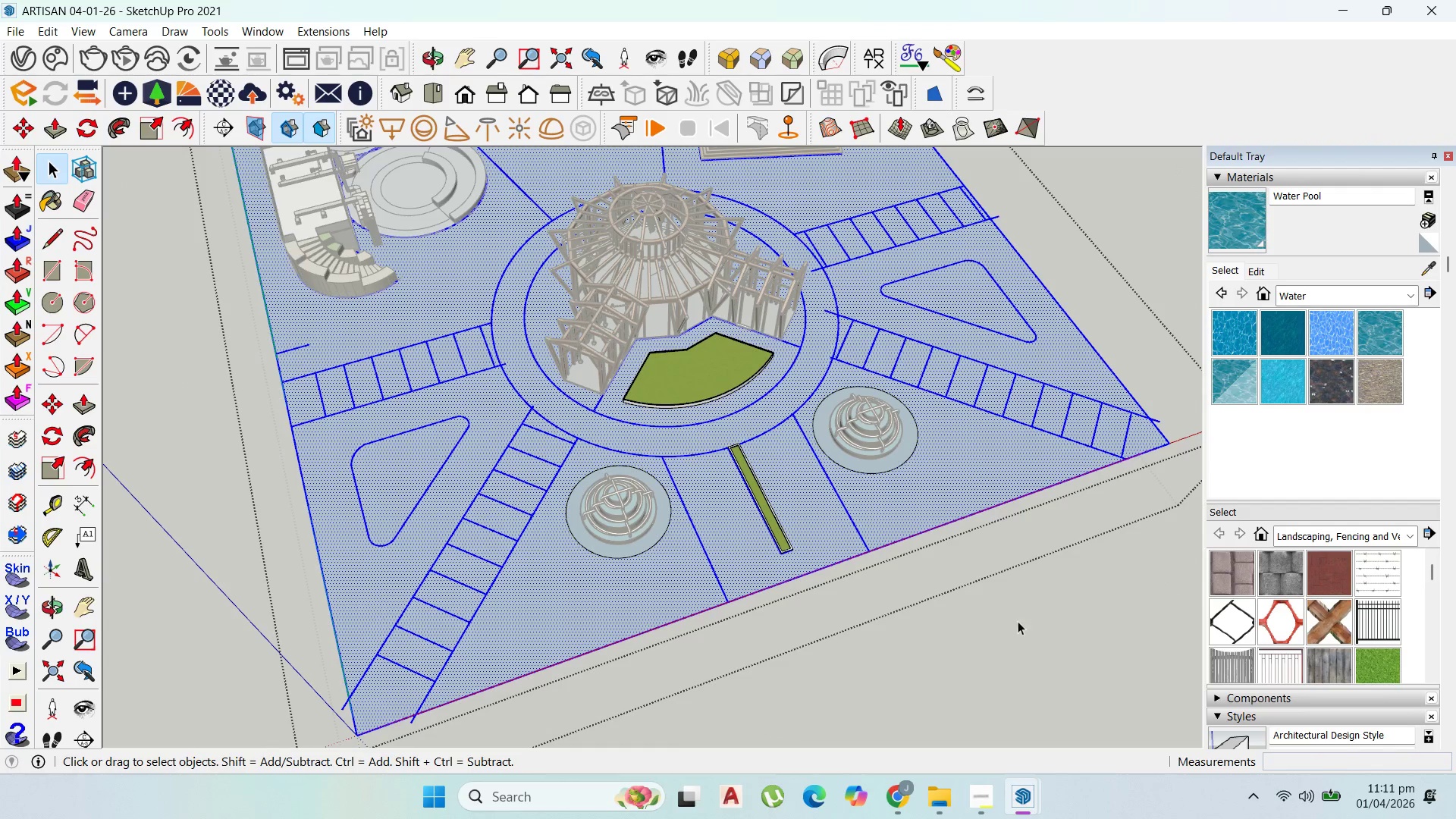 
scroll: coordinate [629, 232], scroll_direction: up, amount: 9.0
 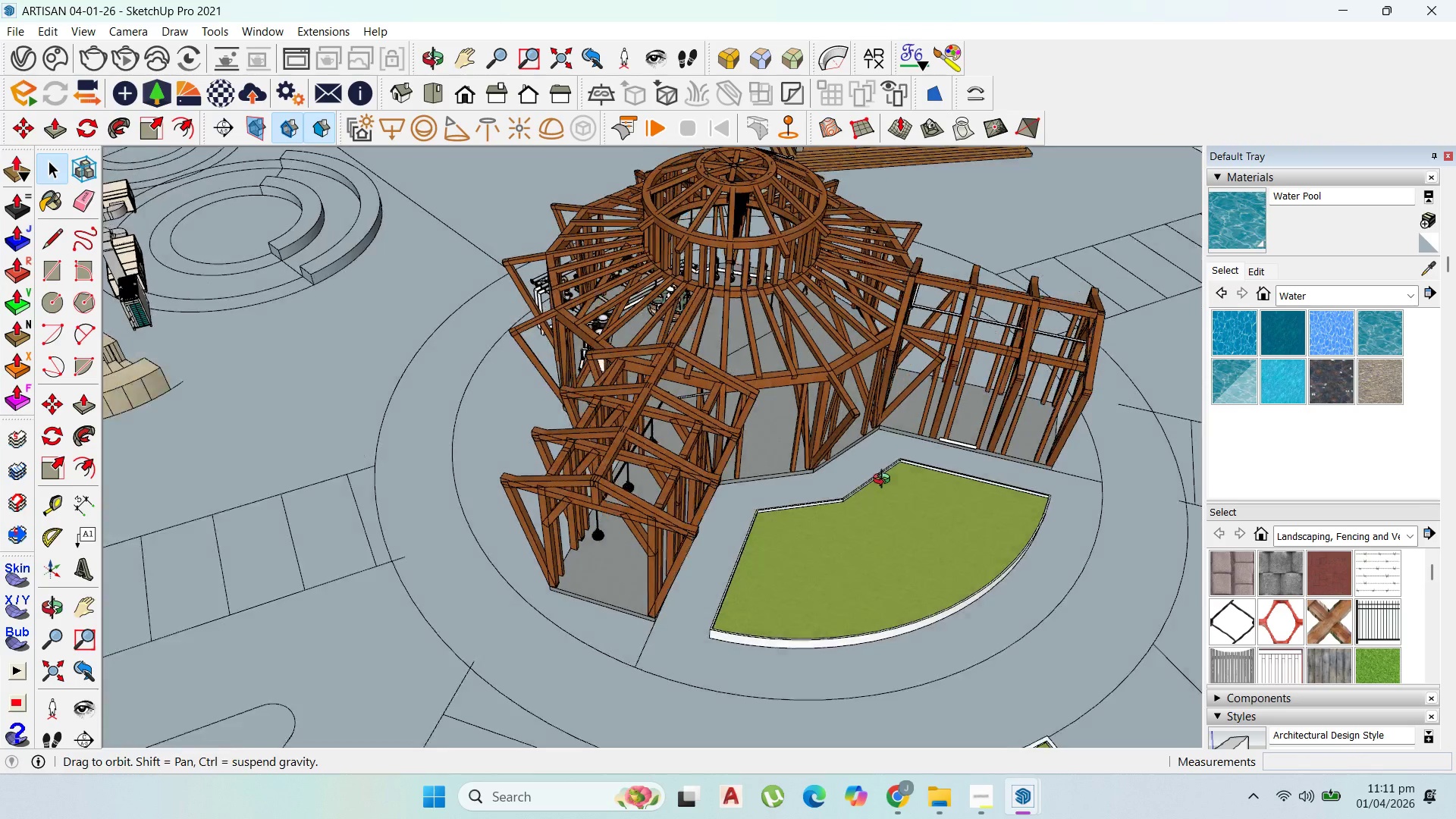 
scroll: coordinate [894, 533], scroll_direction: down, amount: 16.0
 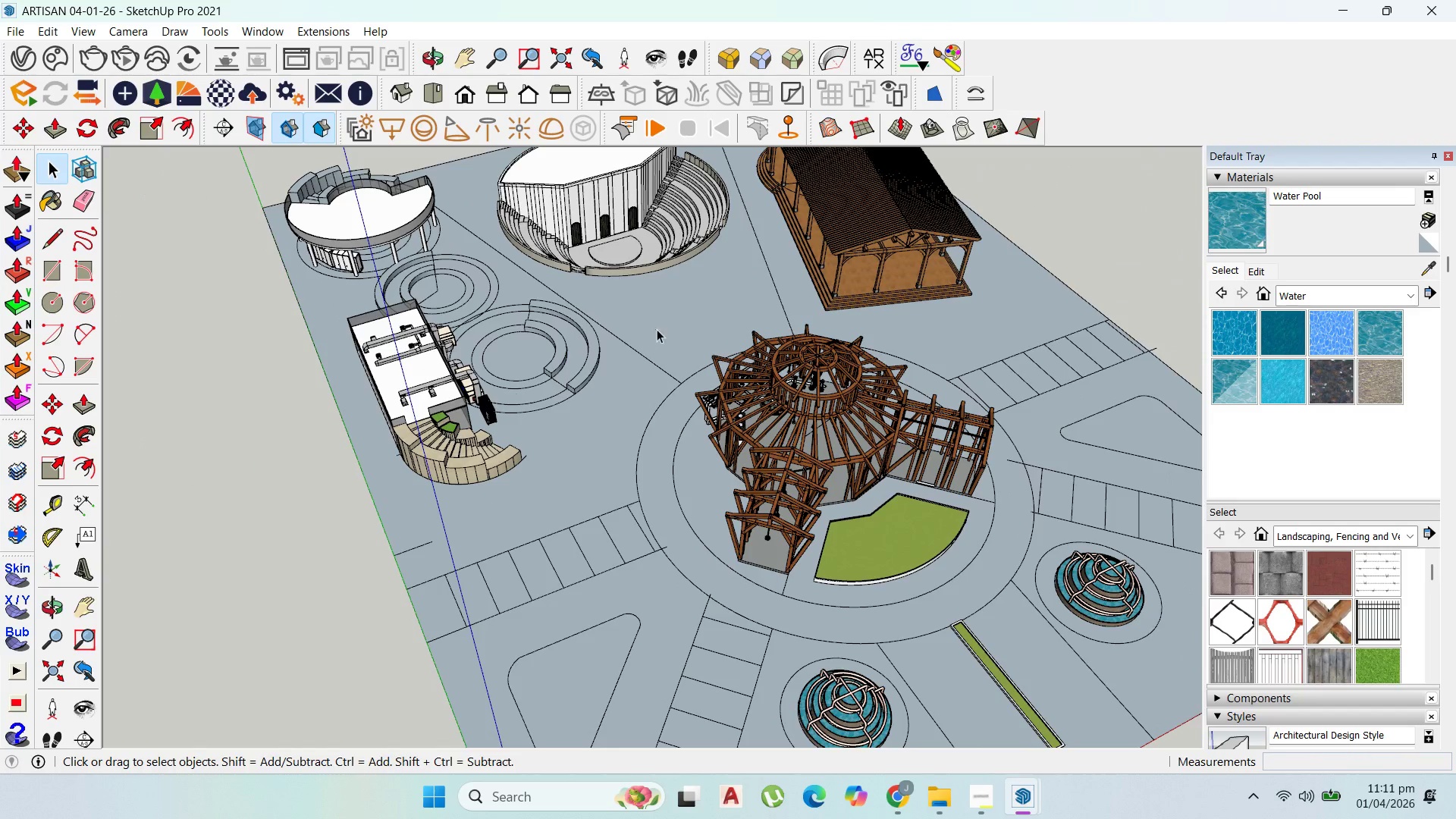 
double_click([657, 329])
 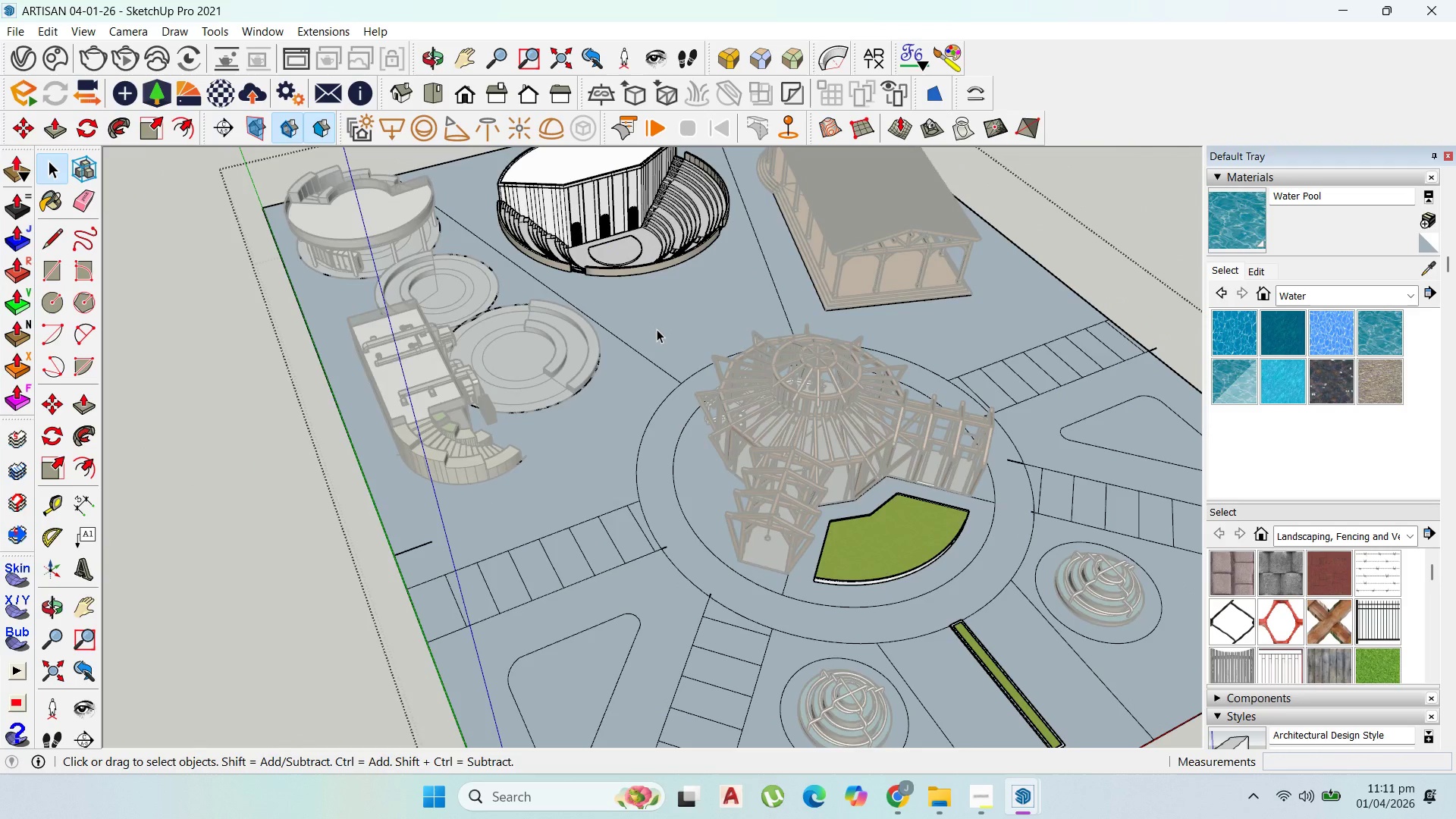 
triple_click([657, 329])
 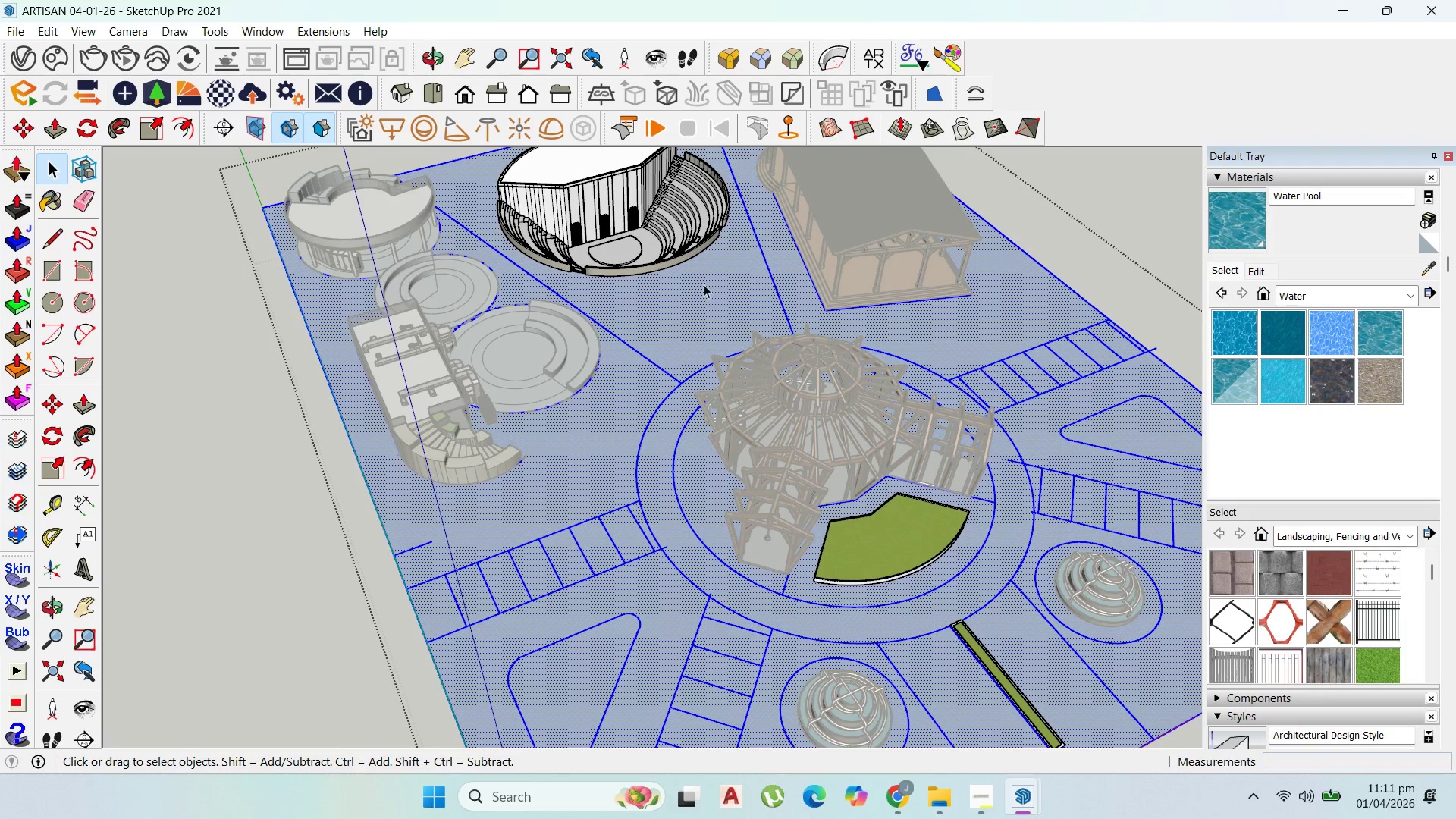 
scroll: coordinate [754, 291], scroll_direction: up, amount: 12.0
 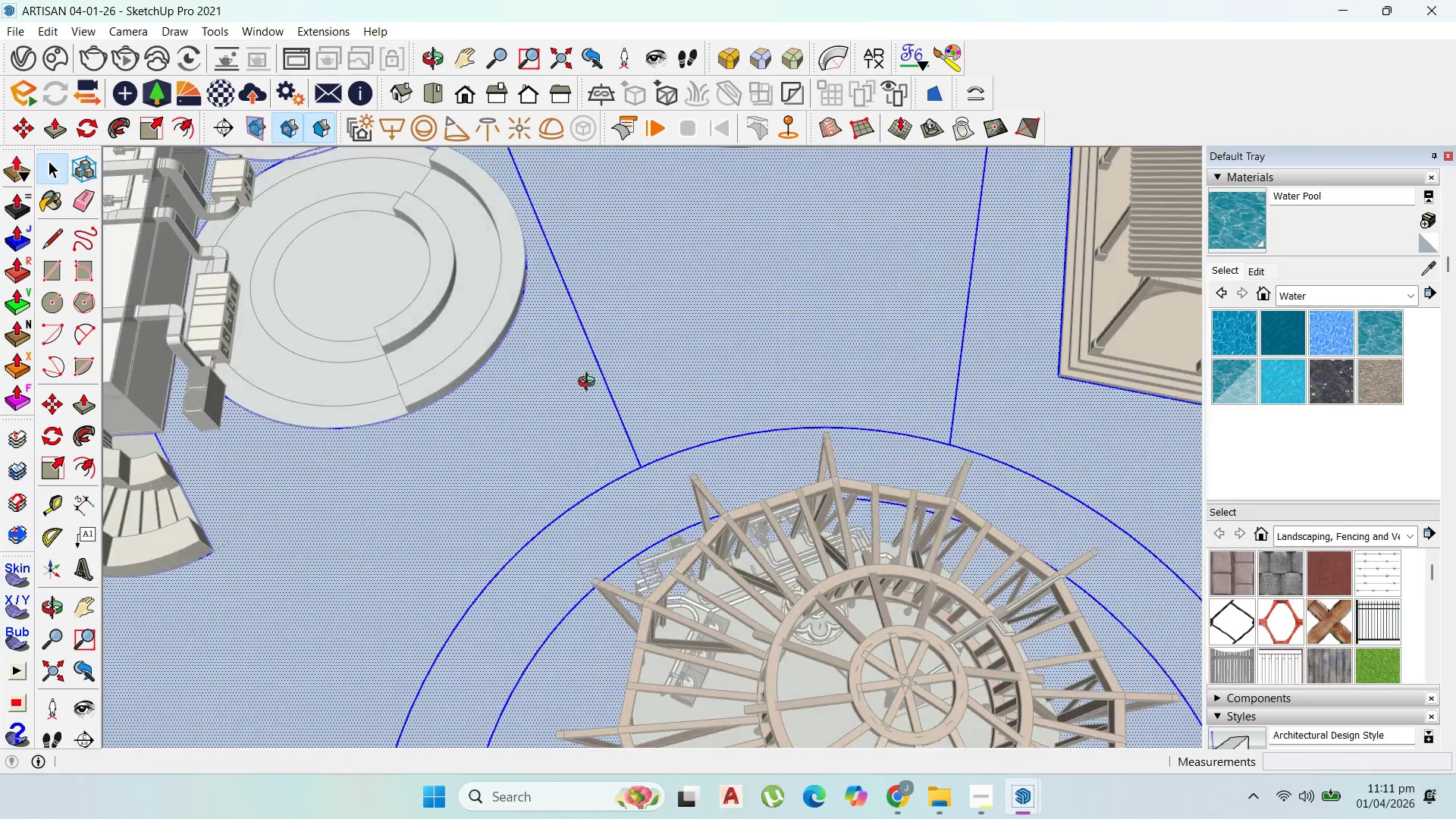 
scroll: coordinate [676, 354], scroll_direction: down, amount: 9.0
 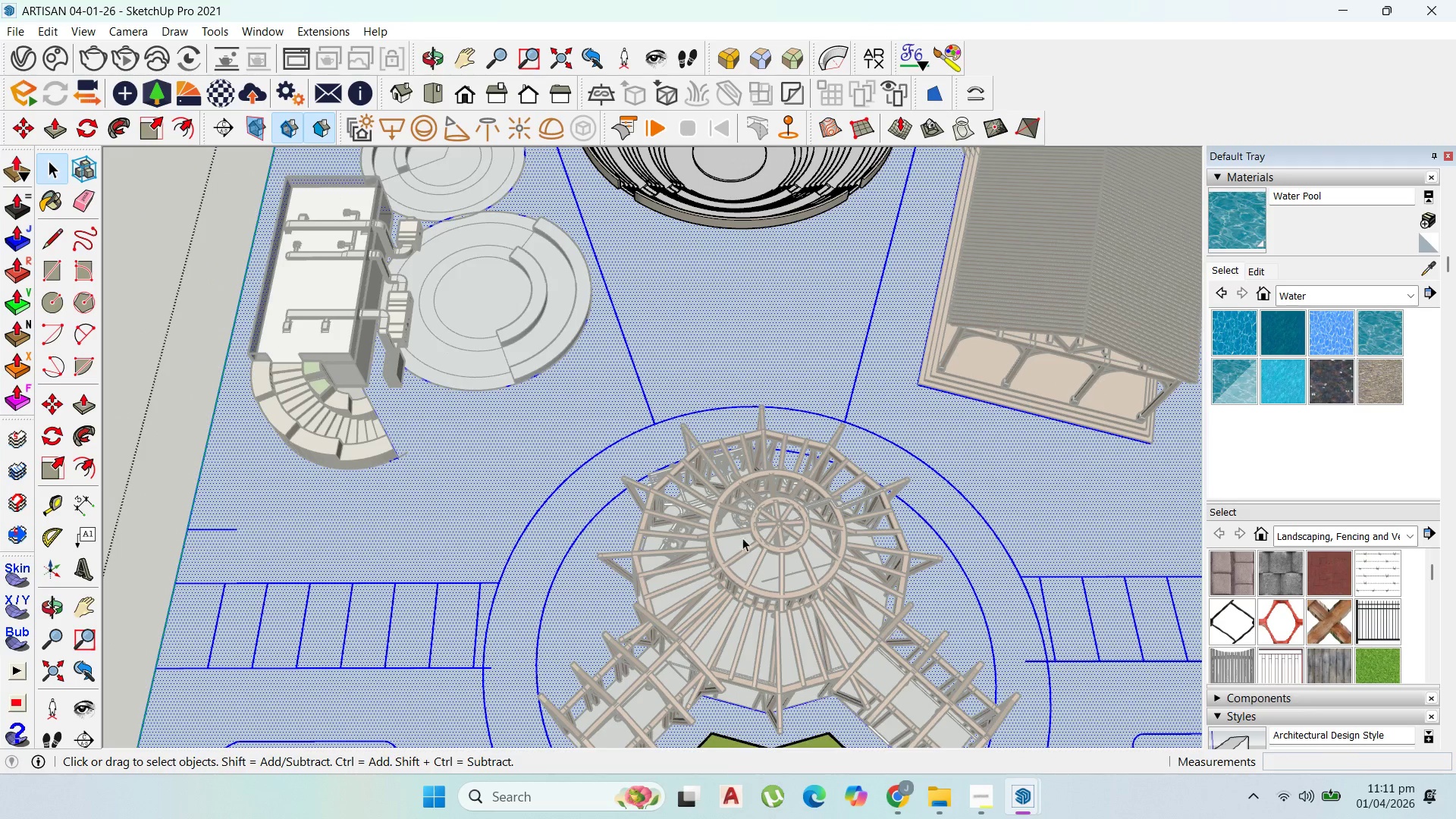 
left_click([977, 792])